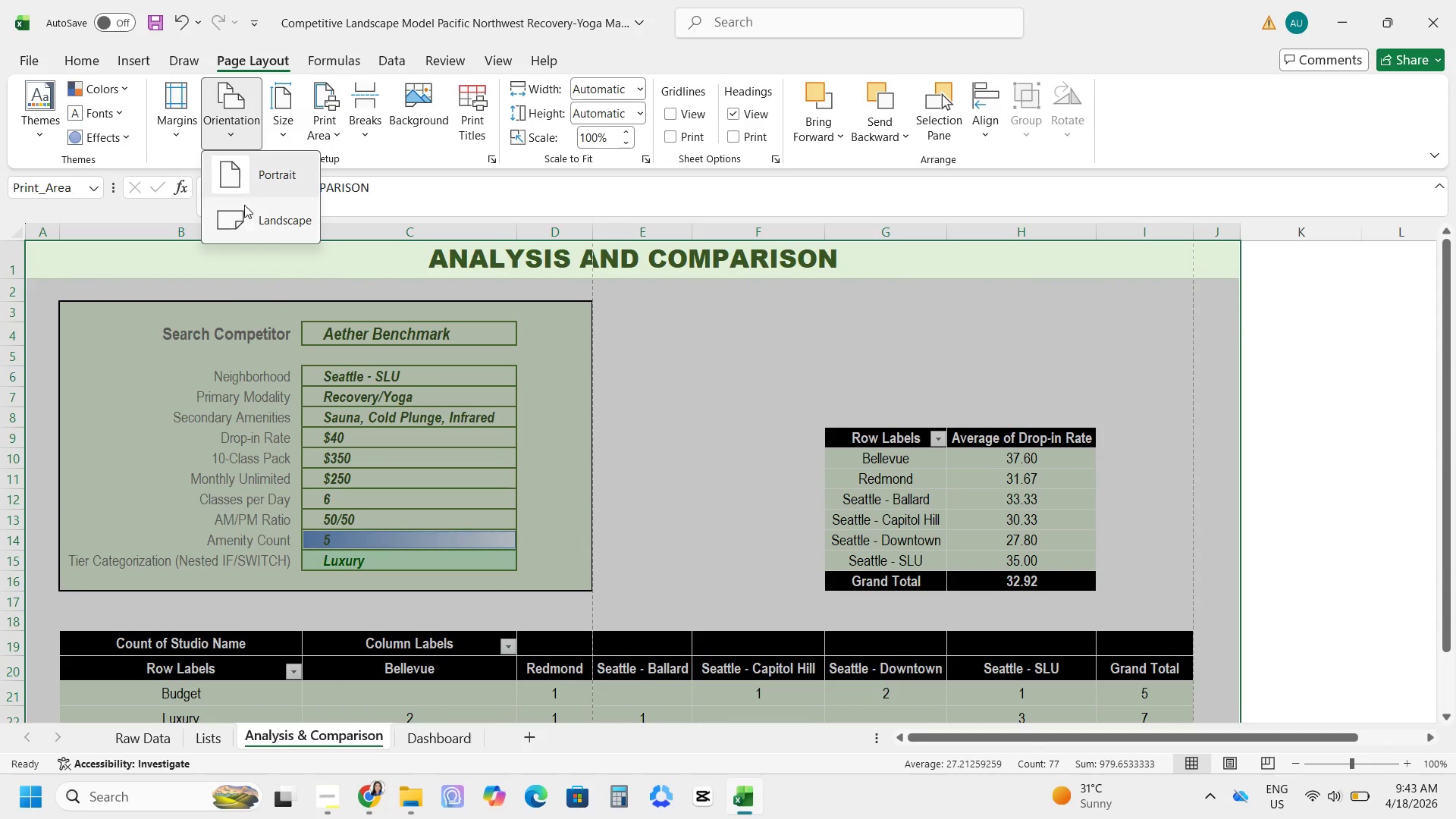 
left_click([242, 223])
 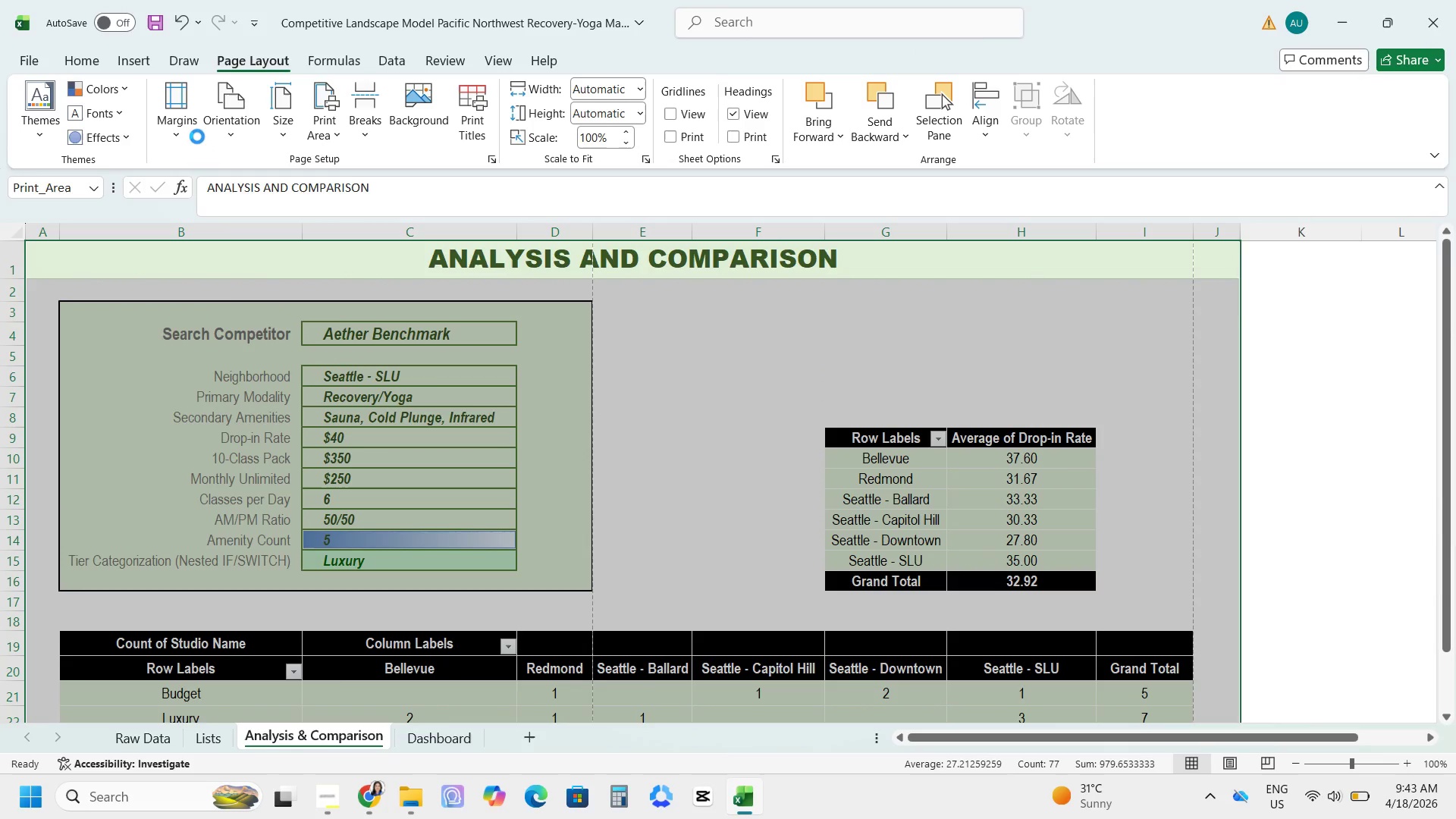 
mouse_move([196, 149])
 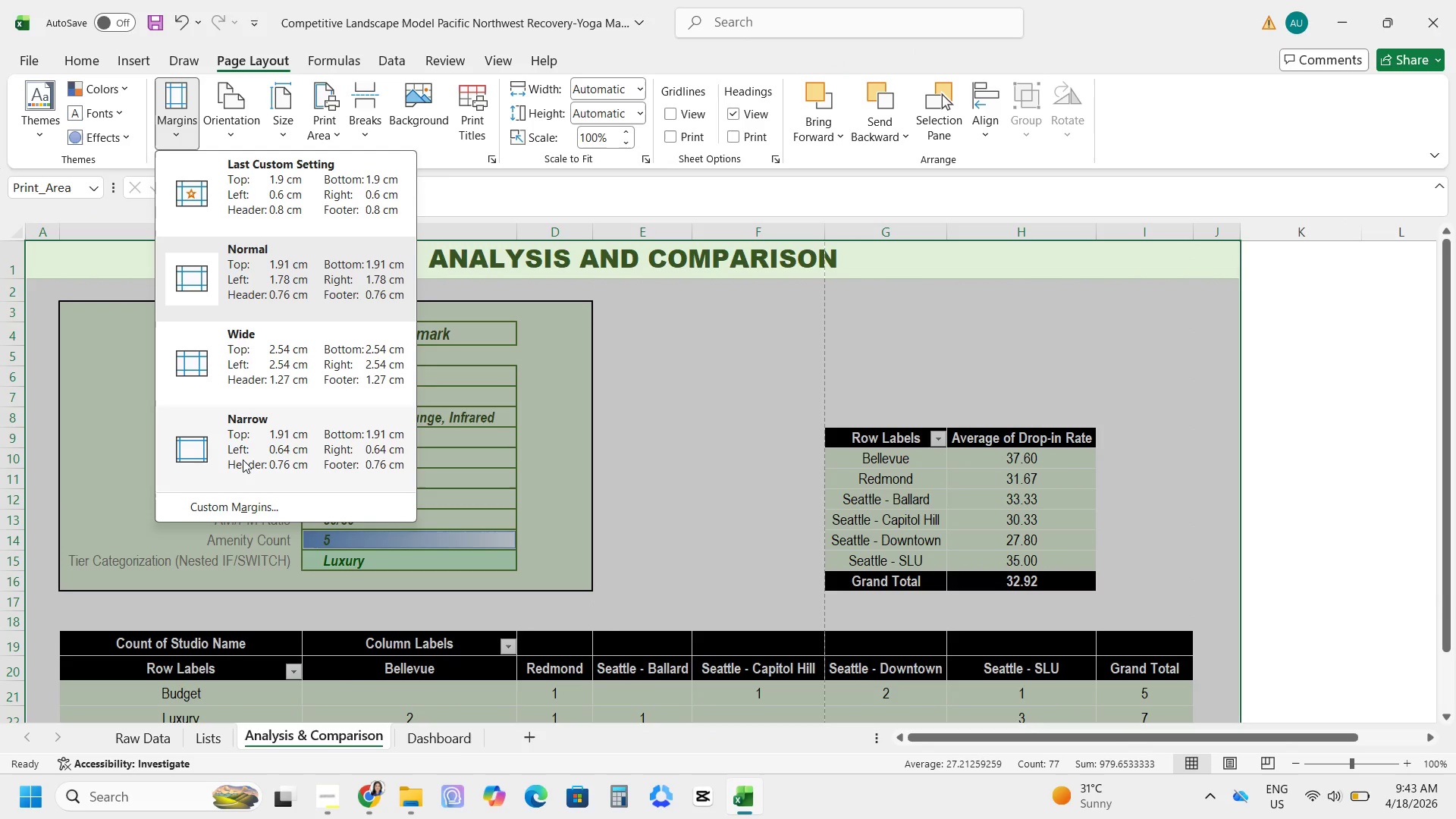 
left_click([243, 460])
 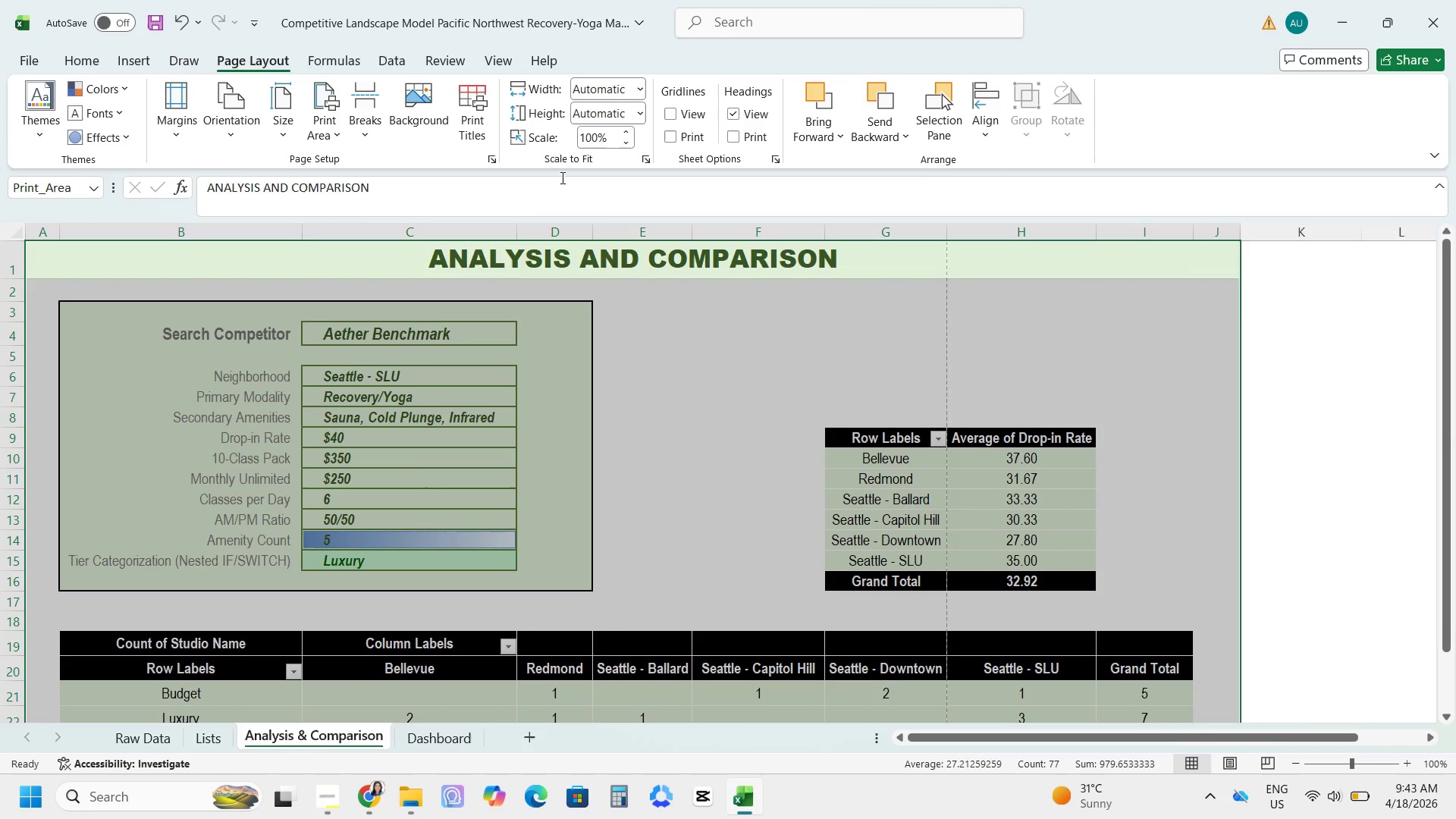 
key(Control+P)
 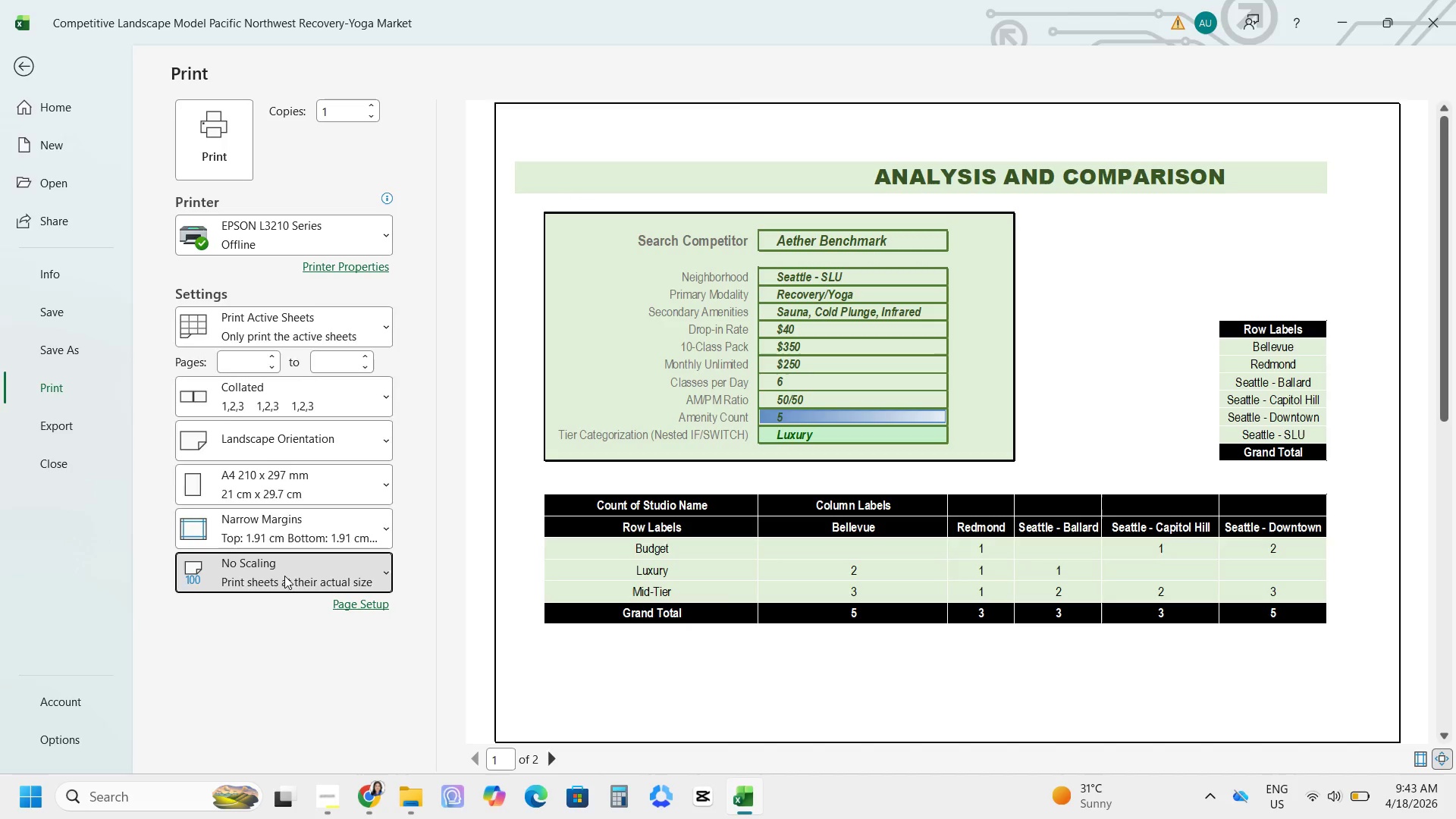 
left_click([306, 431])
 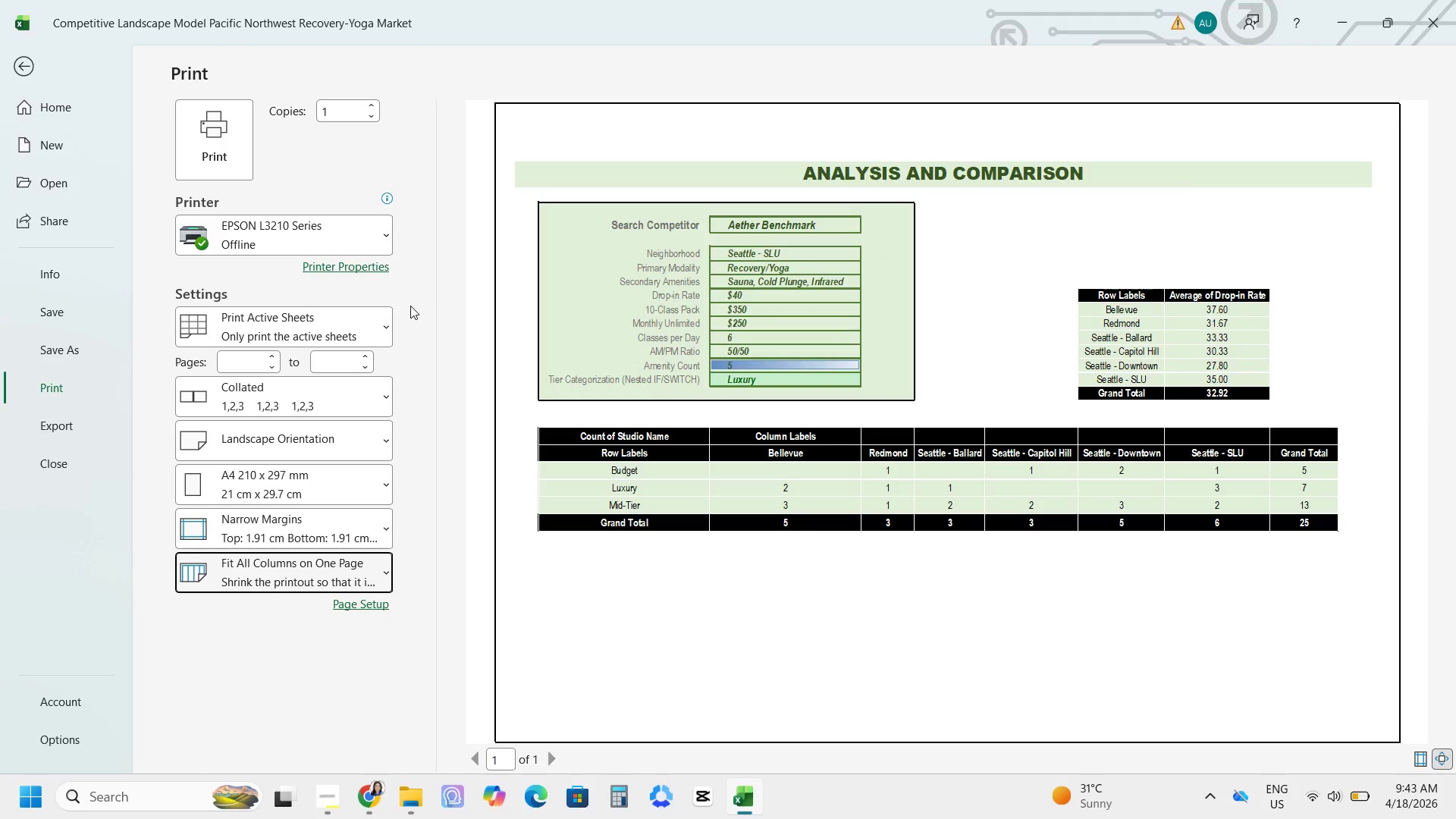 
left_click([15, 86])
 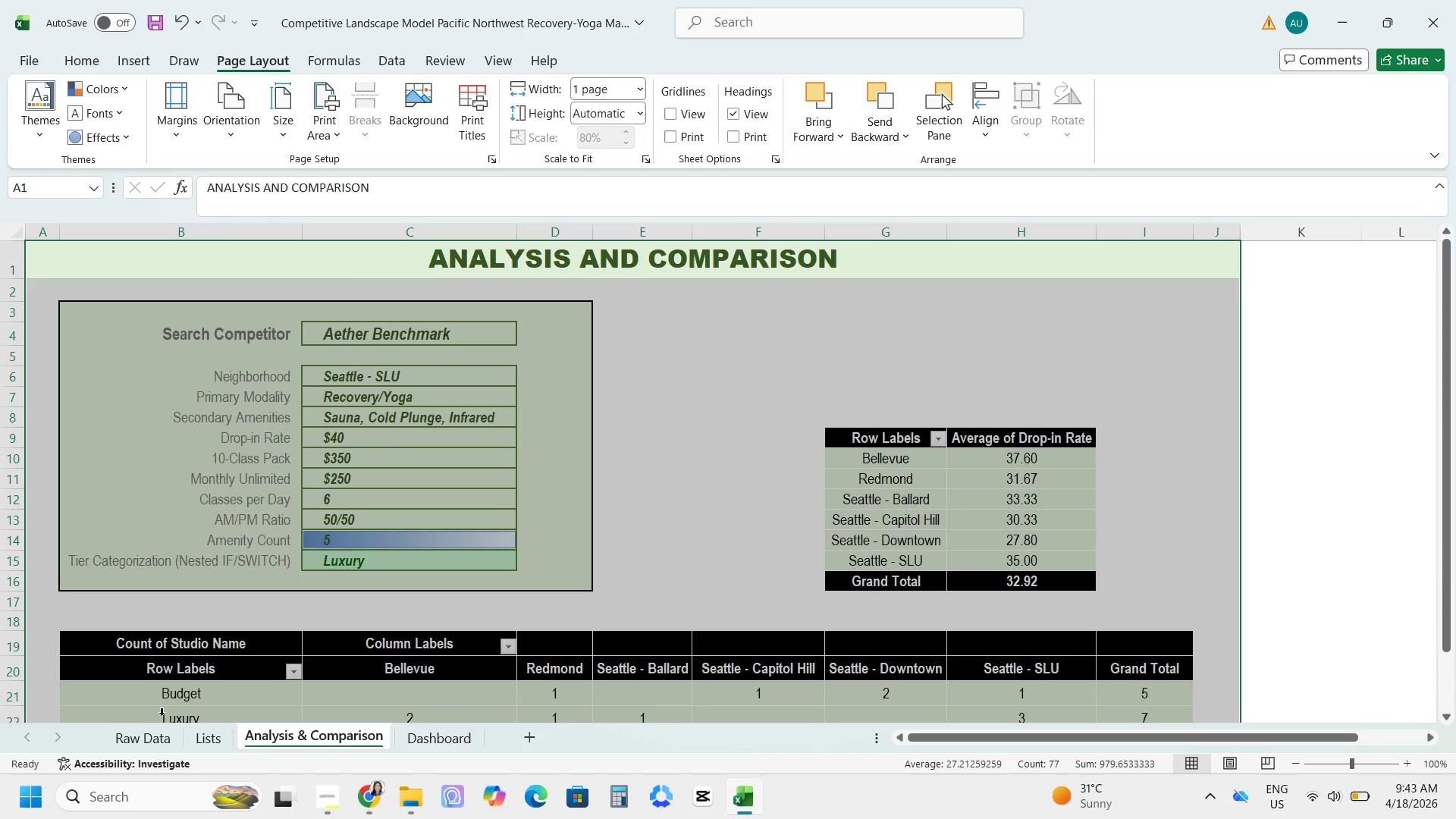 
left_click([132, 730])
 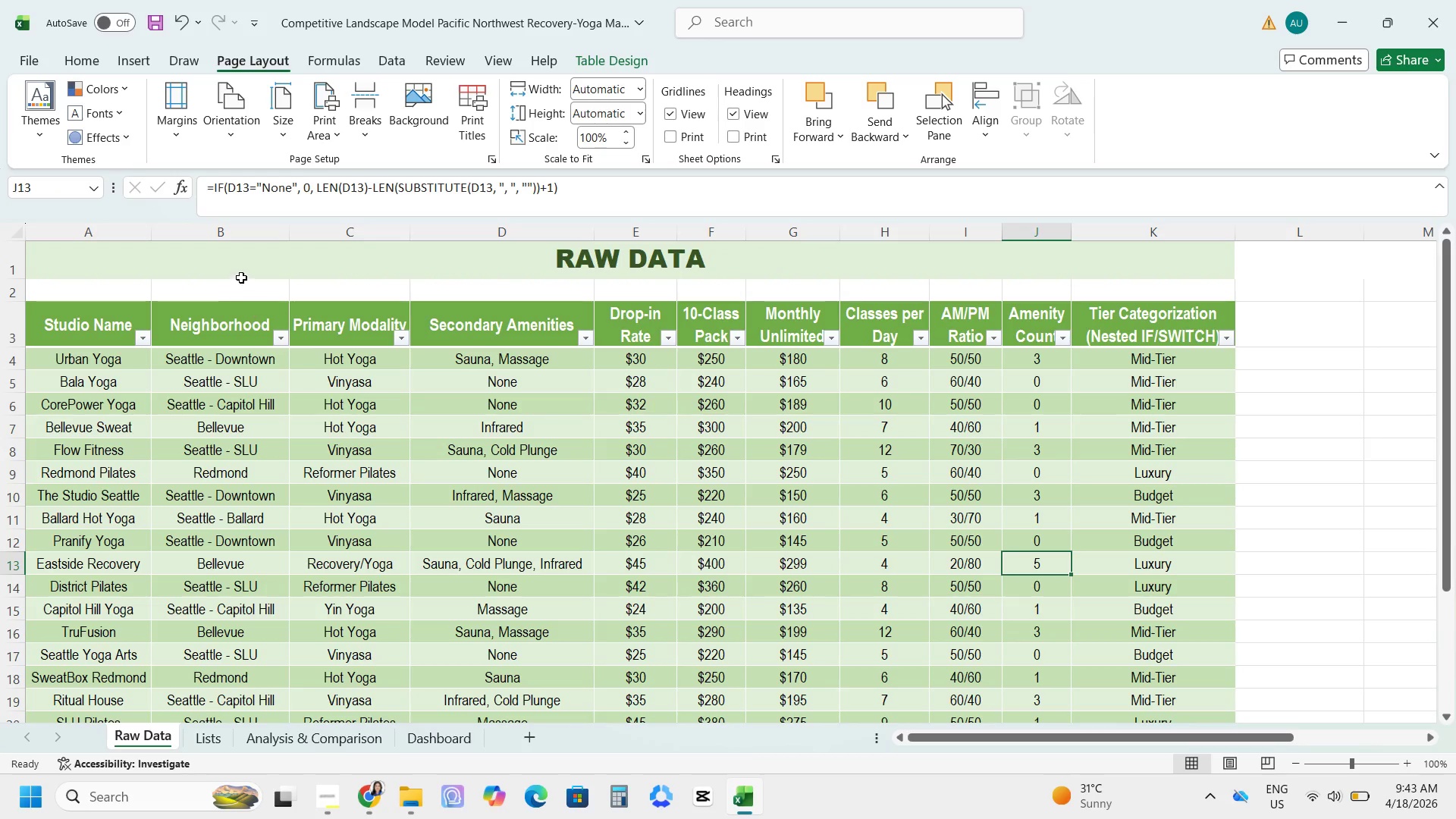 
left_click_drag(start_coordinate=[243, 262], to_coordinate=[395, 695])
 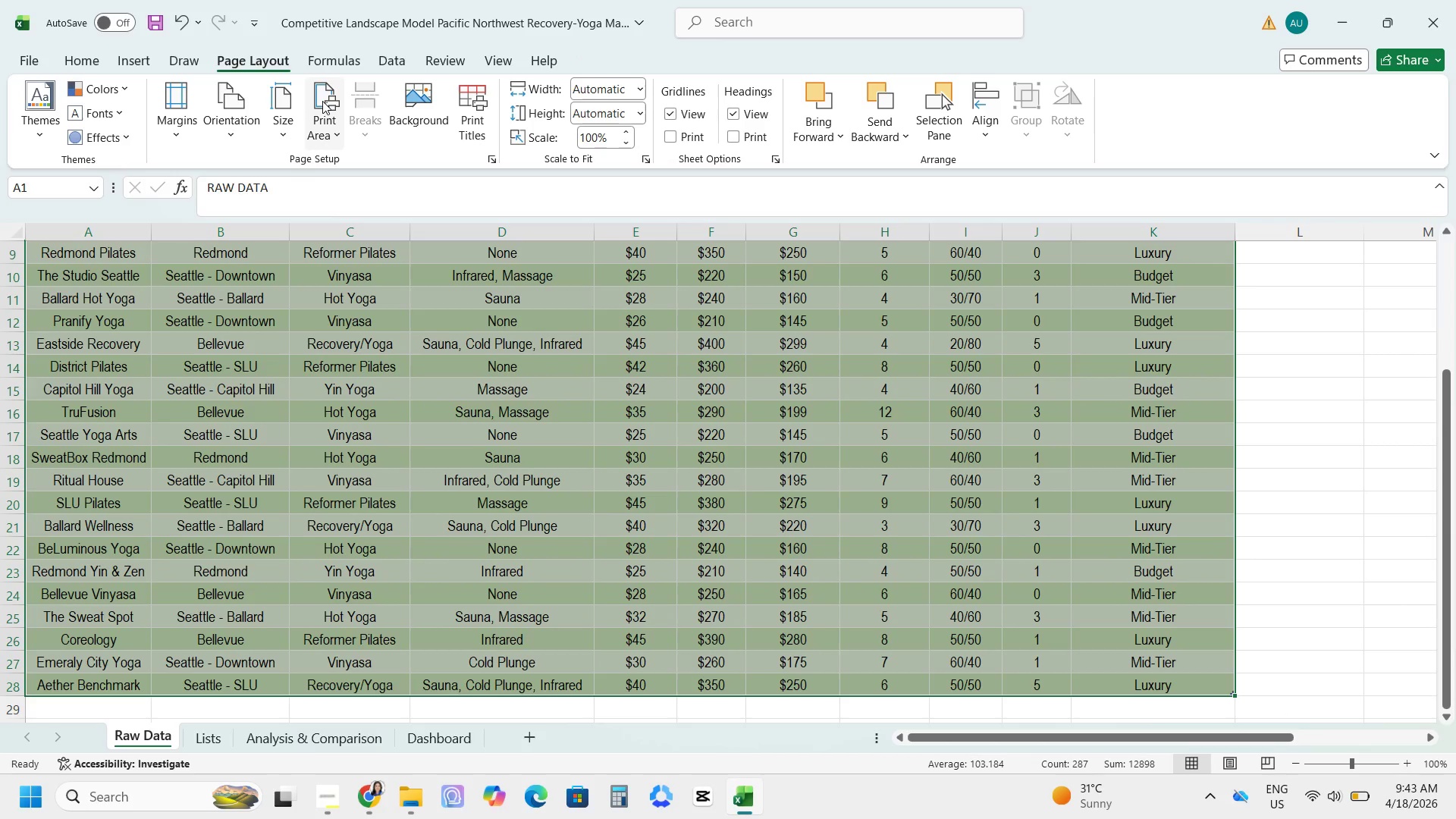 
left_click([322, 101])
 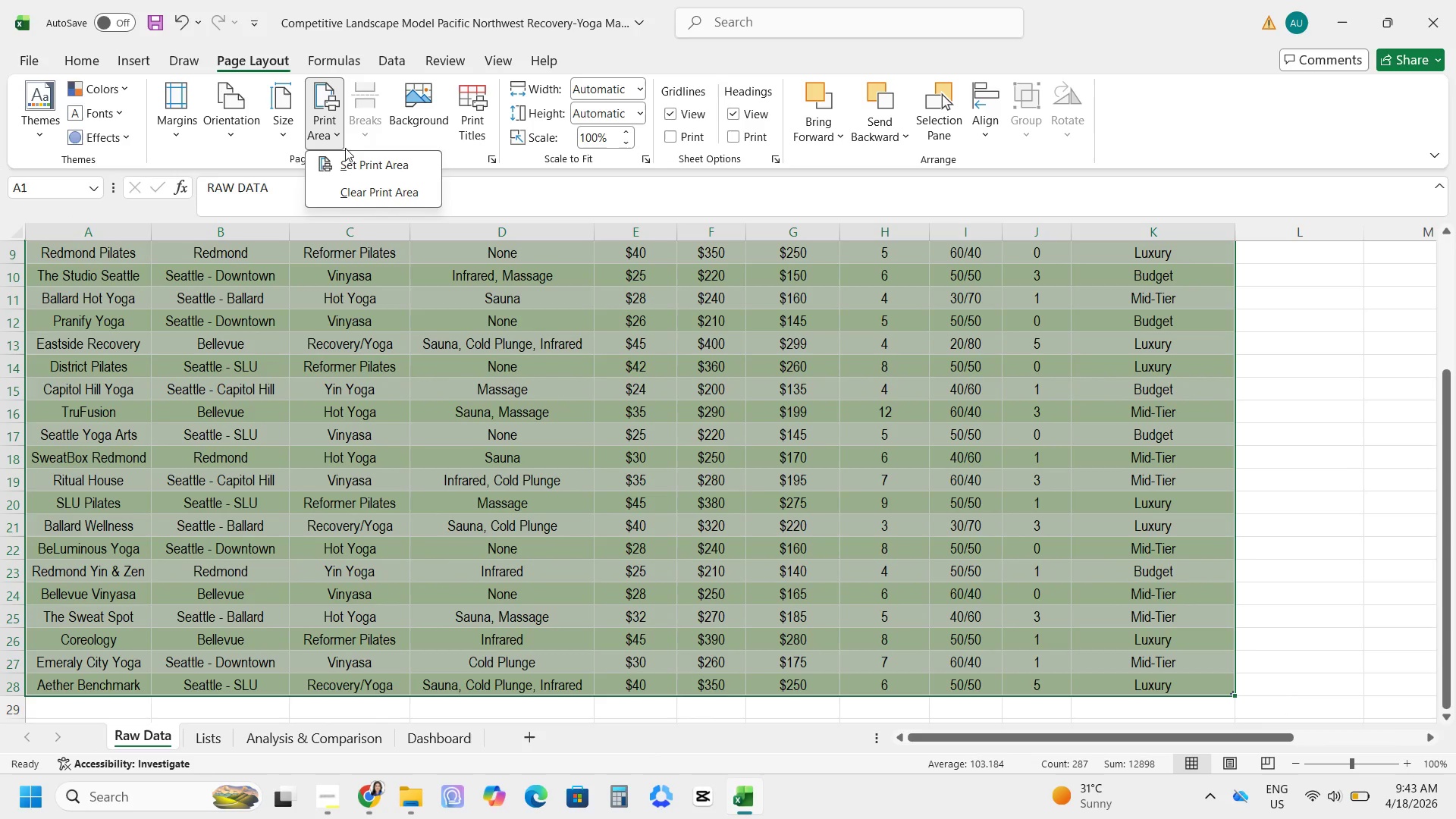 
left_click([345, 157])
 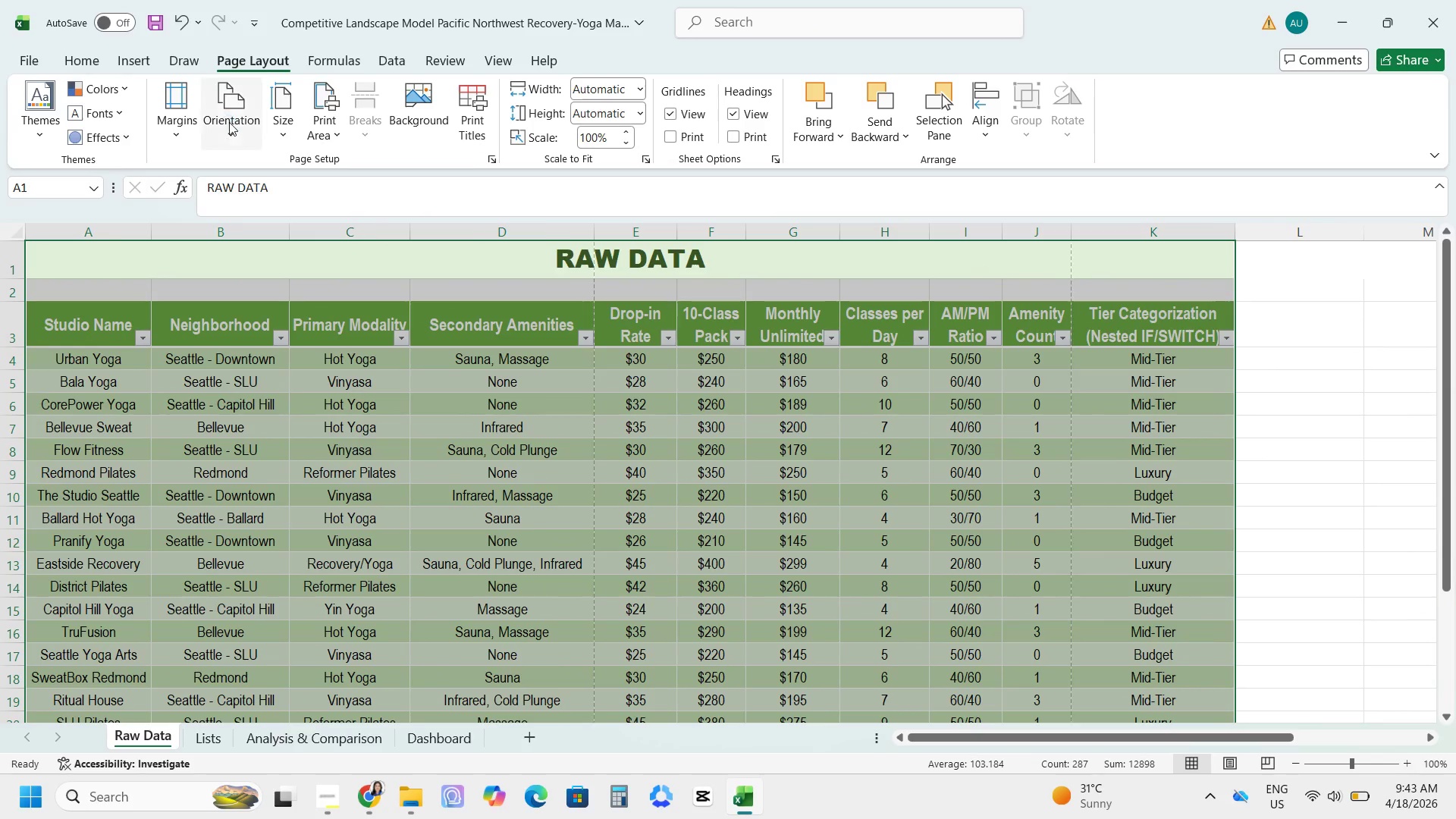 
left_click([228, 122])
 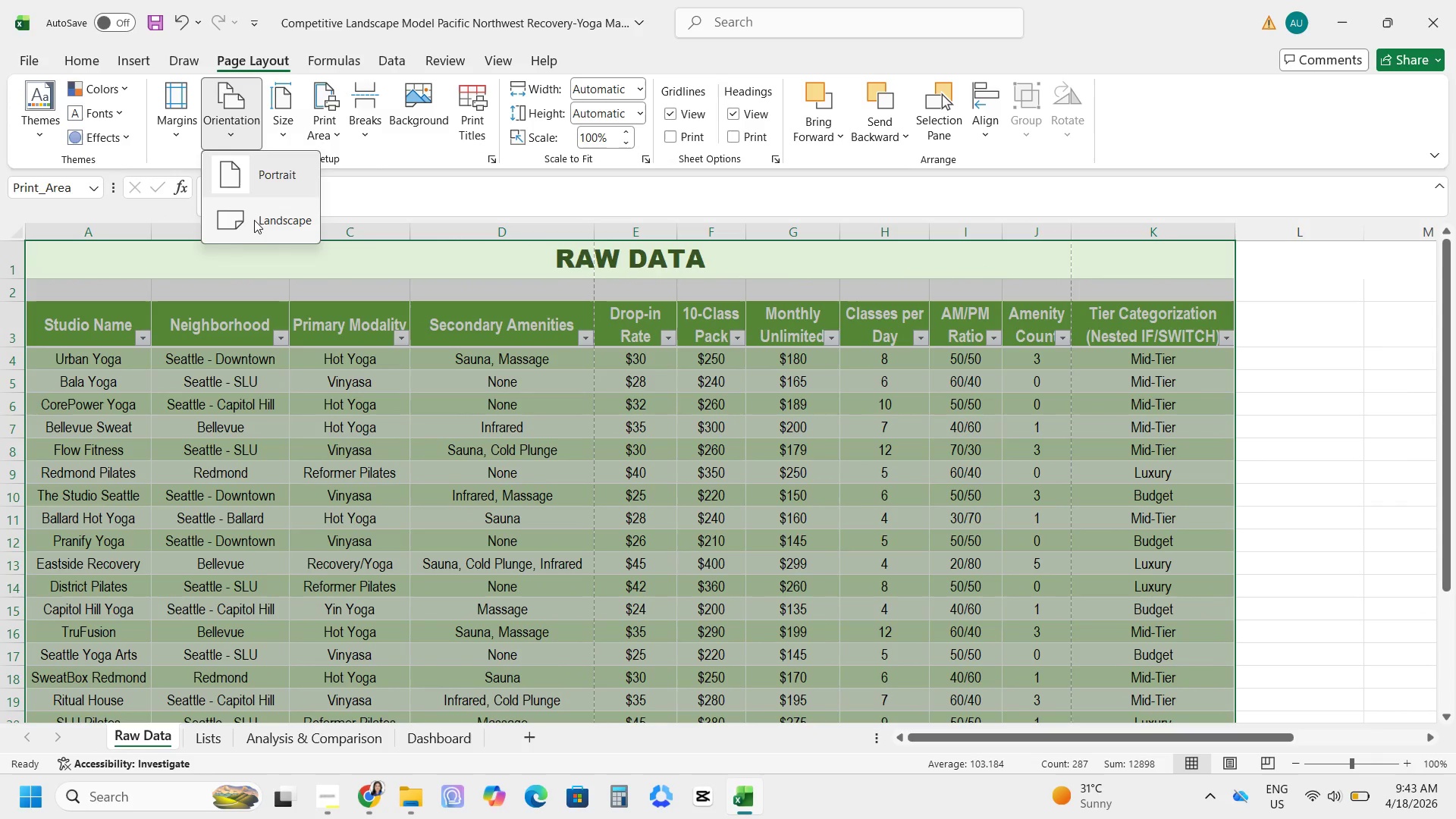 
left_click([255, 228])
 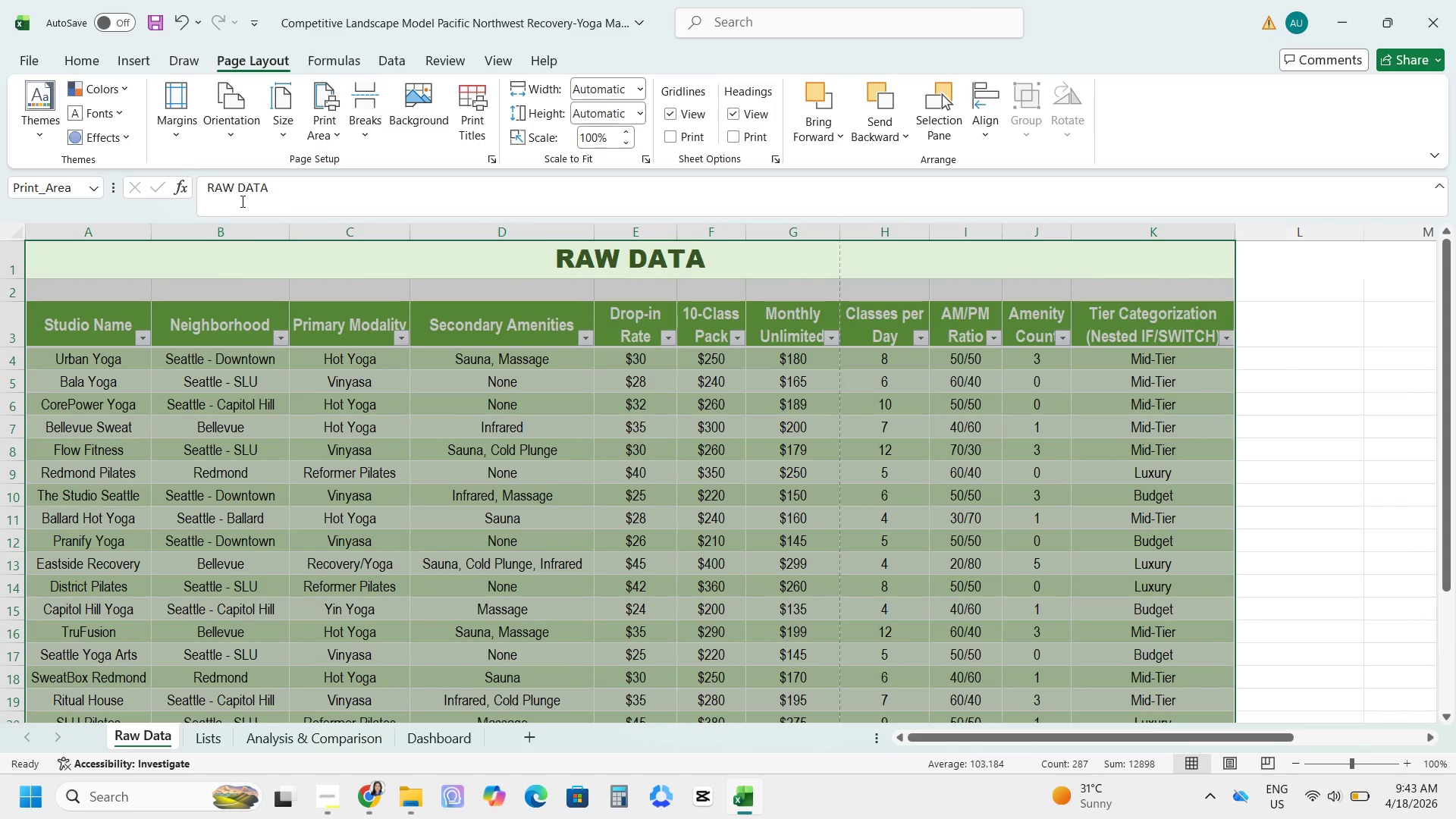 
left_click([185, 136])
 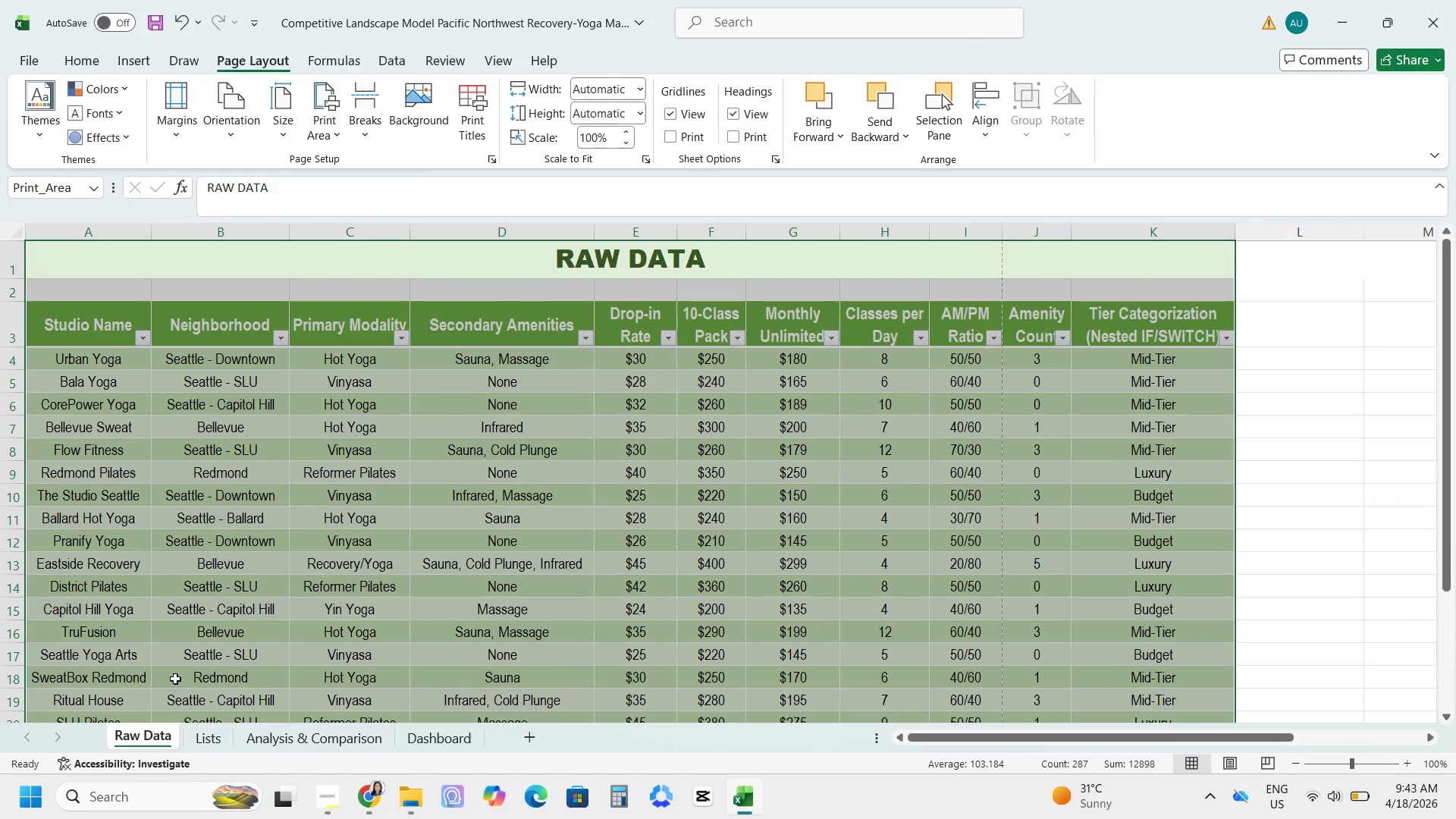 
key(Control+P)
 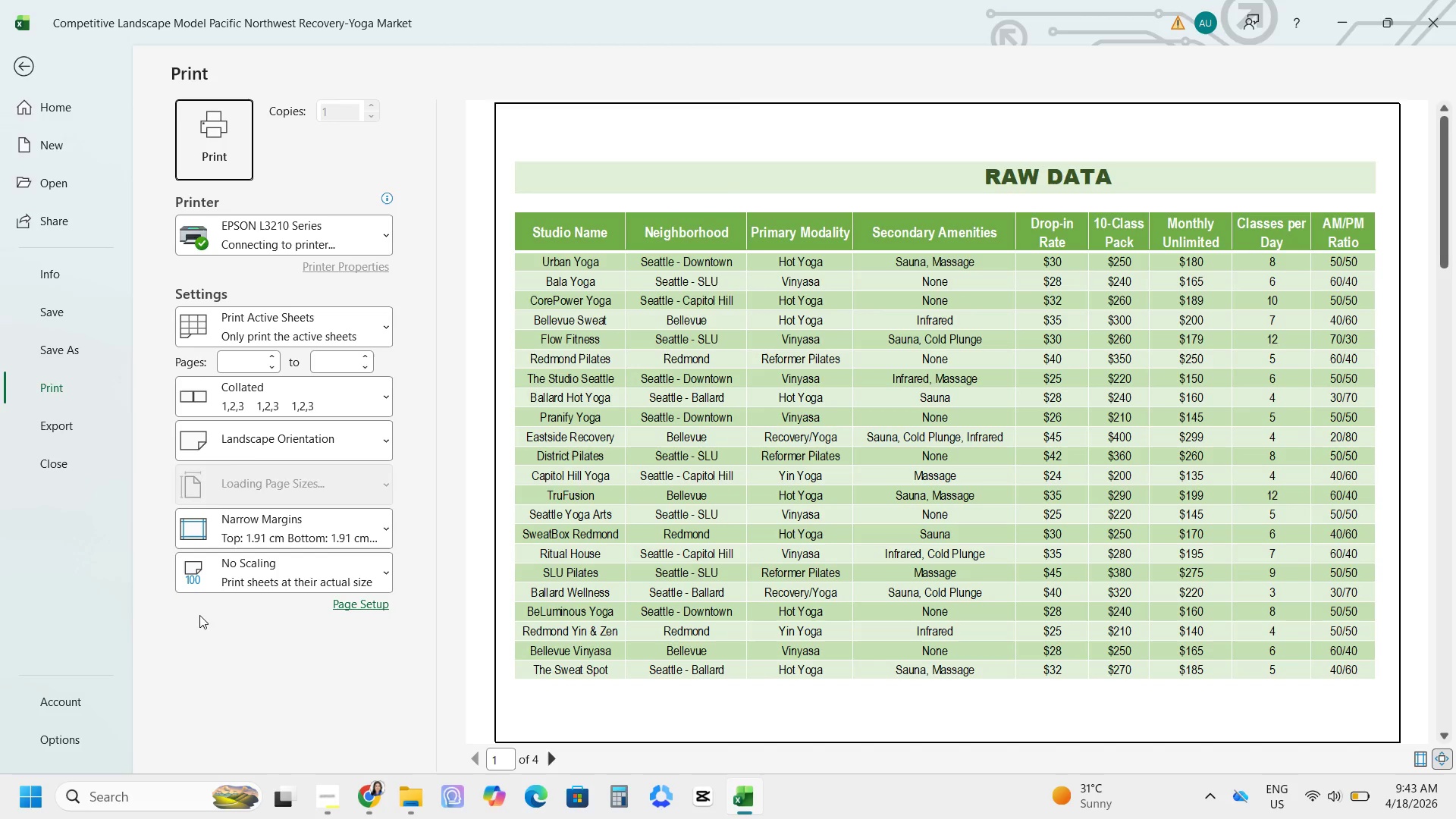 
left_click([239, 575])
 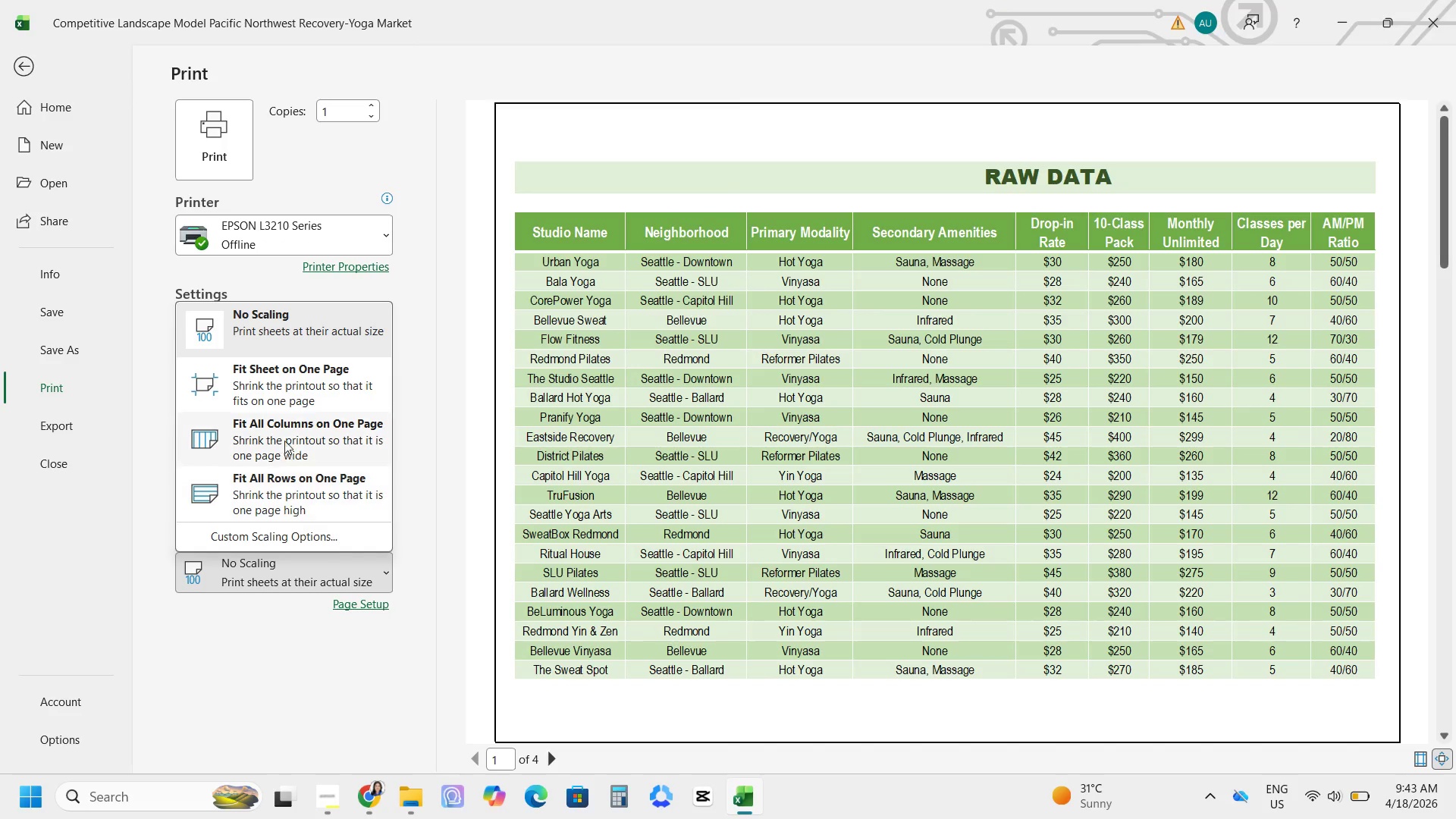 
left_click([286, 437])
 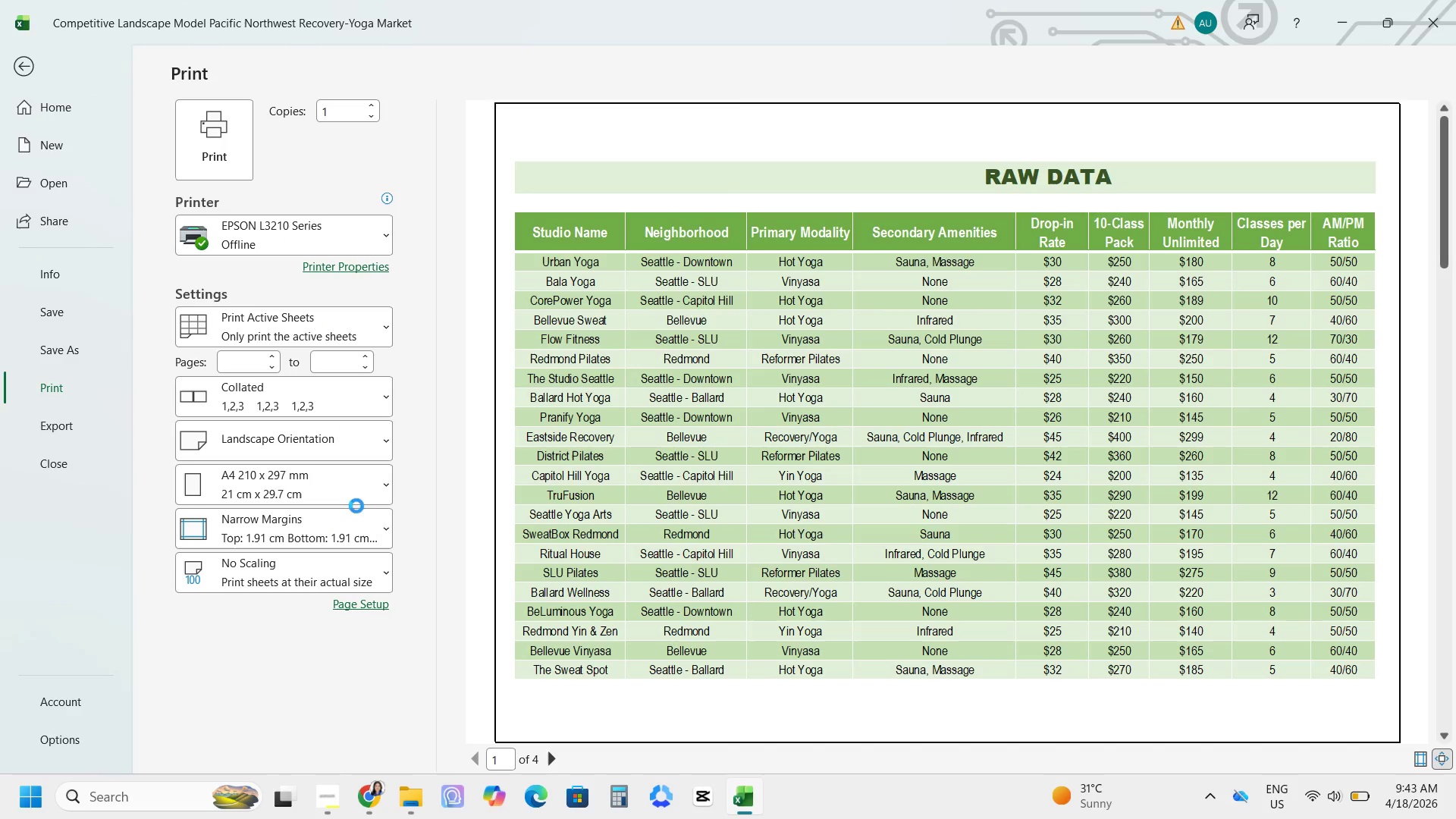 
mouse_move([372, 559])
 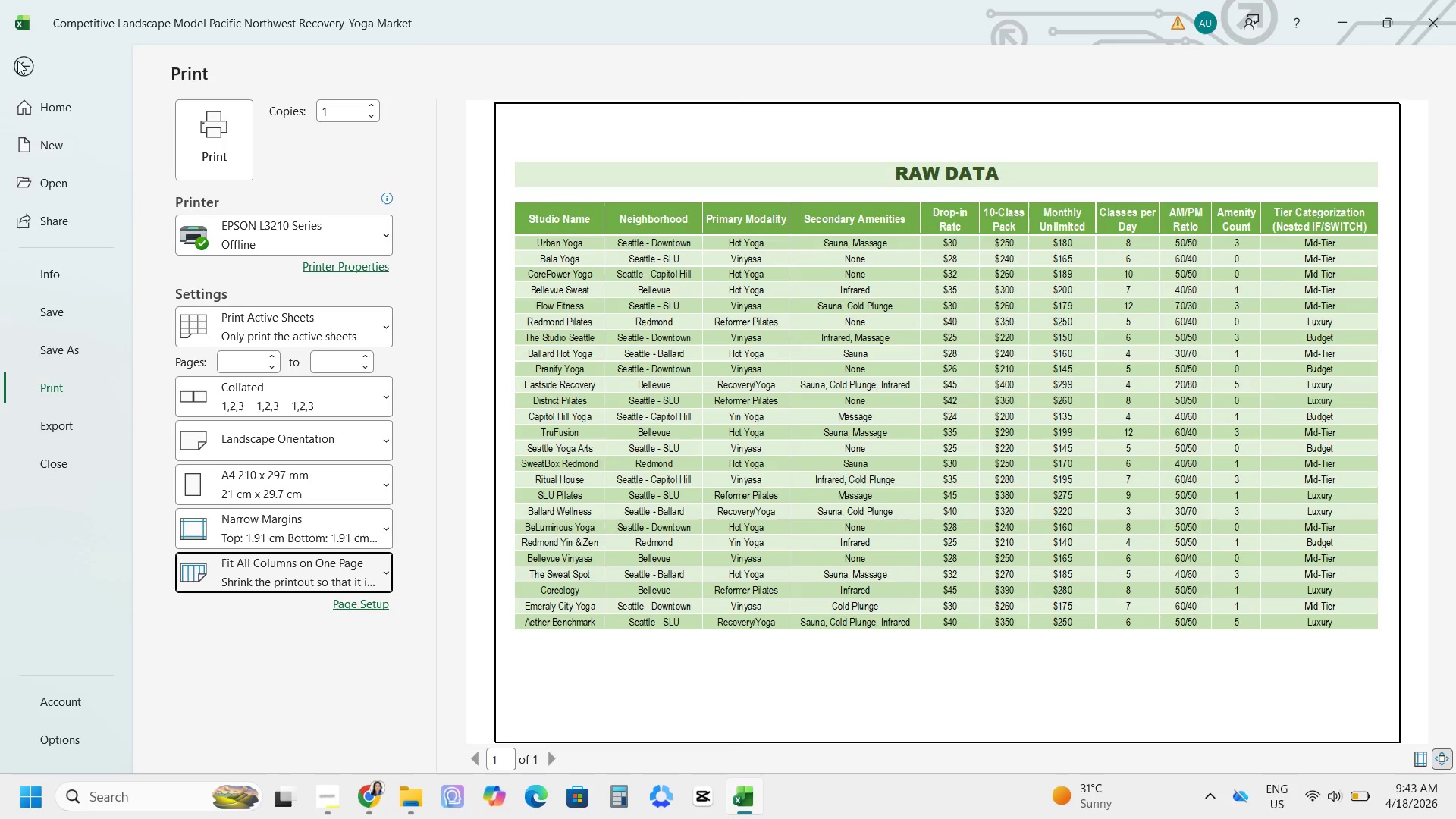 
left_click([27, 77])
 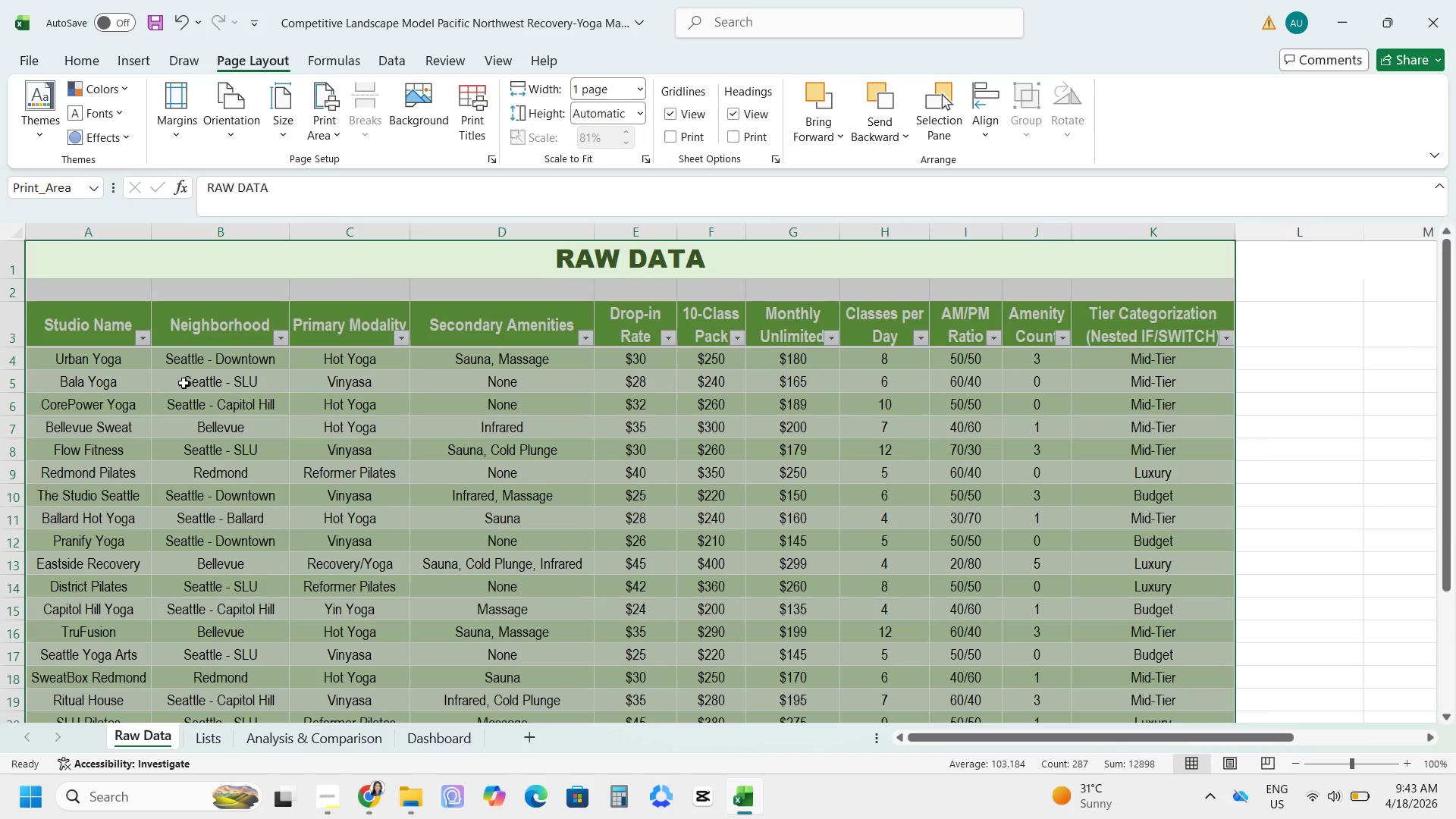 
left_click([149, 352])
 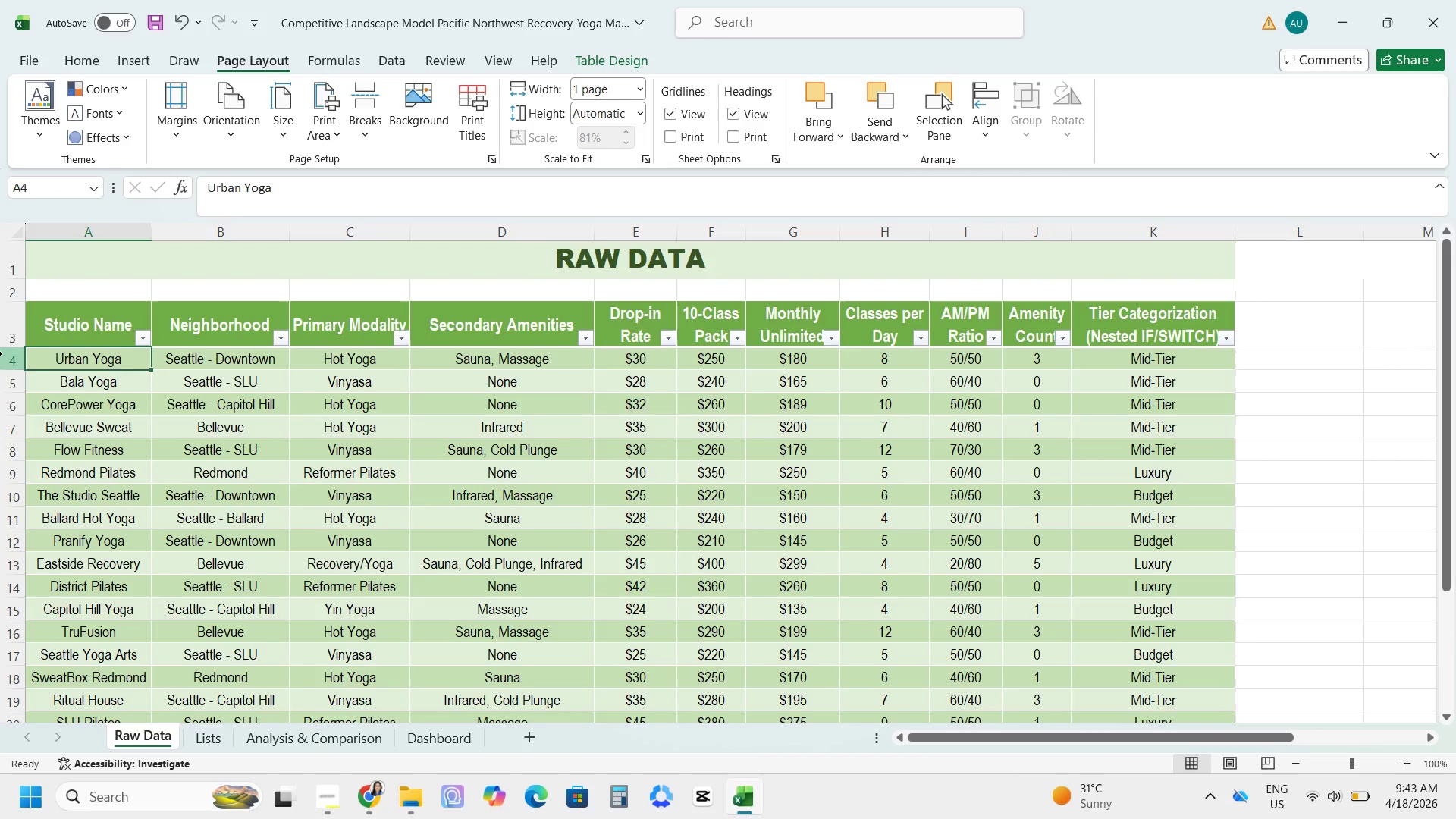 
scroll: coordinate [182, 376], scroll_direction: up, amount: 1.0
 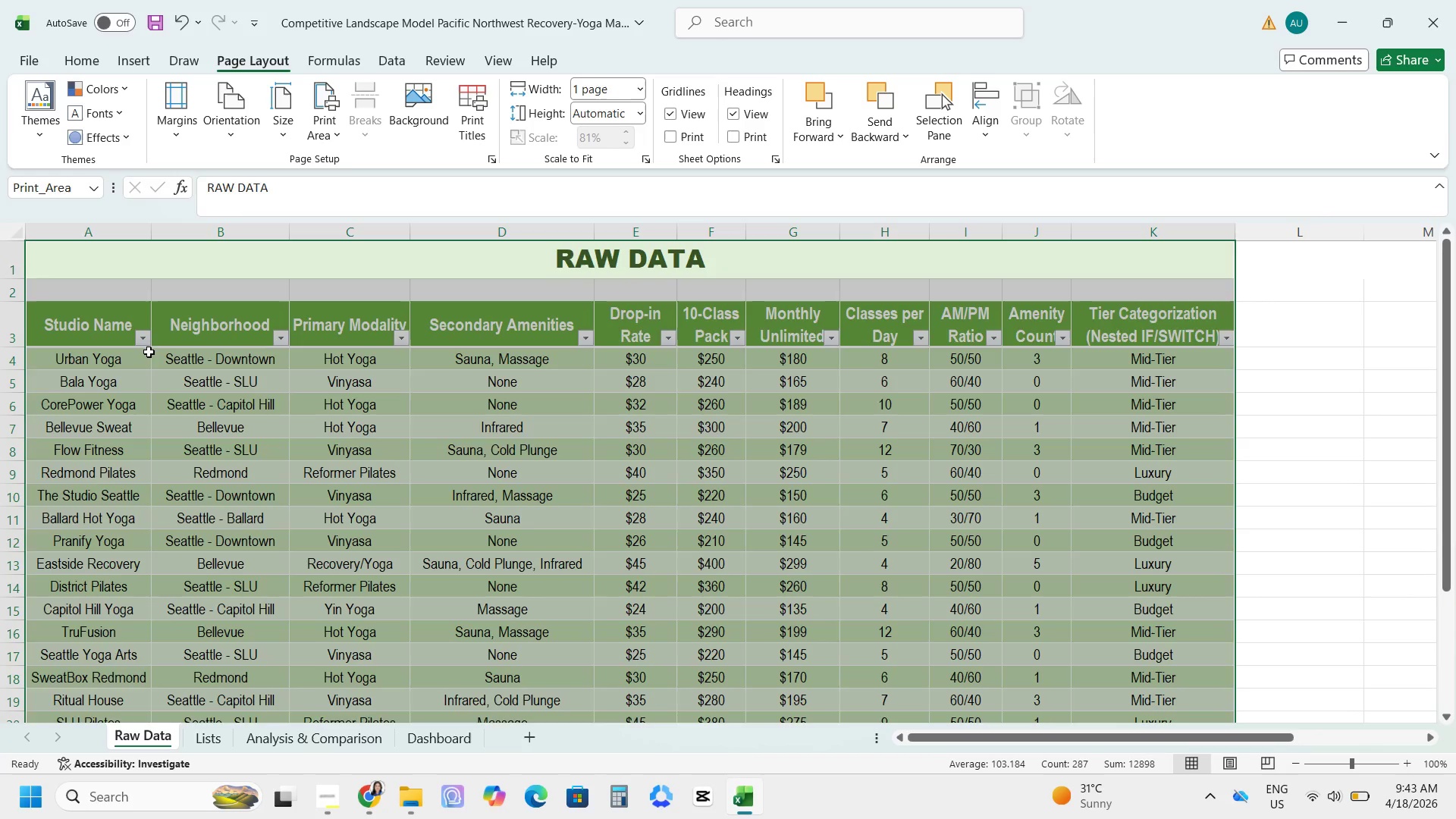 
left_click_drag(start_coordinate=[2, 354], to_coordinate=[12, 679])
 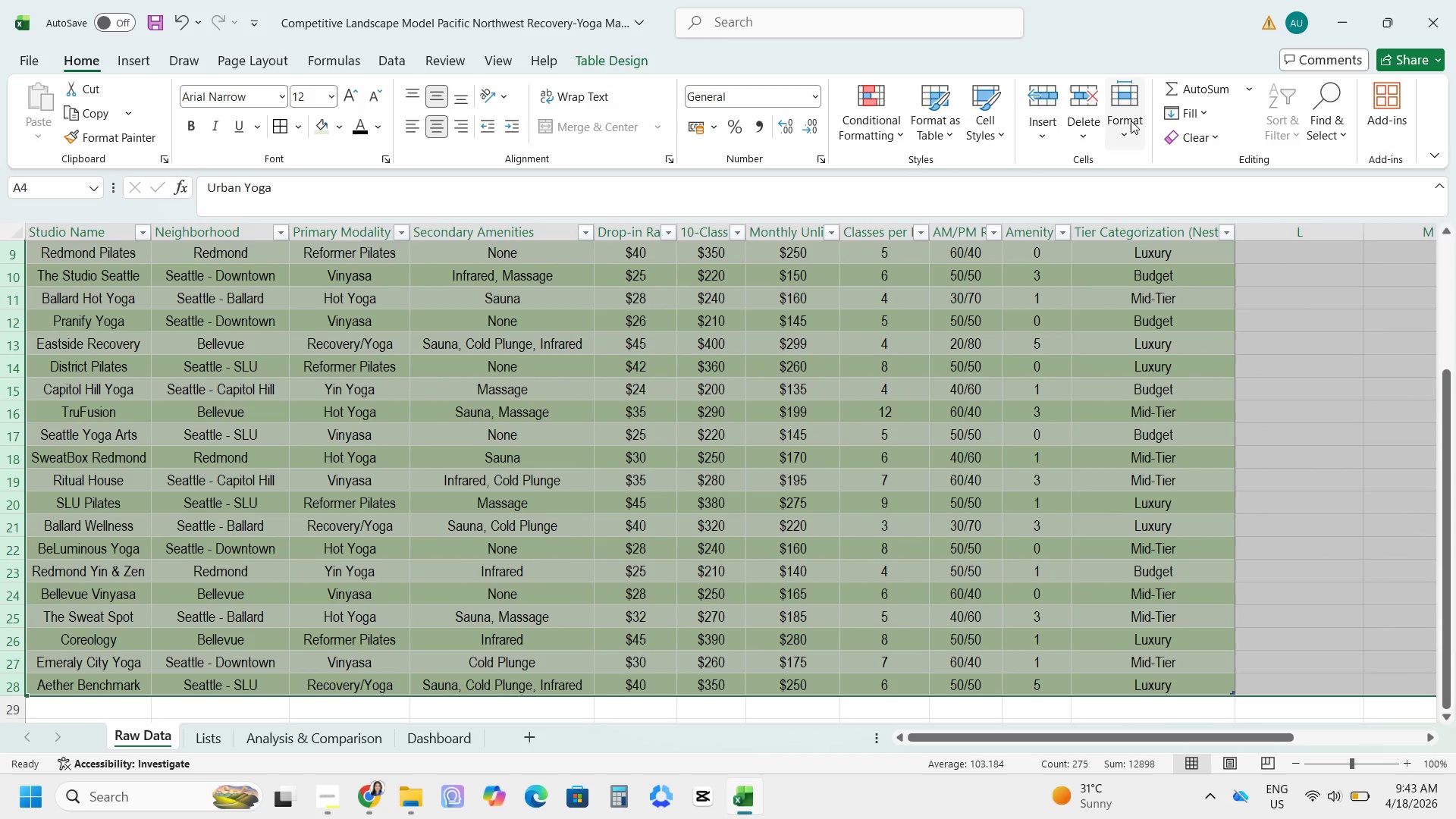 
left_click([1161, 200])
 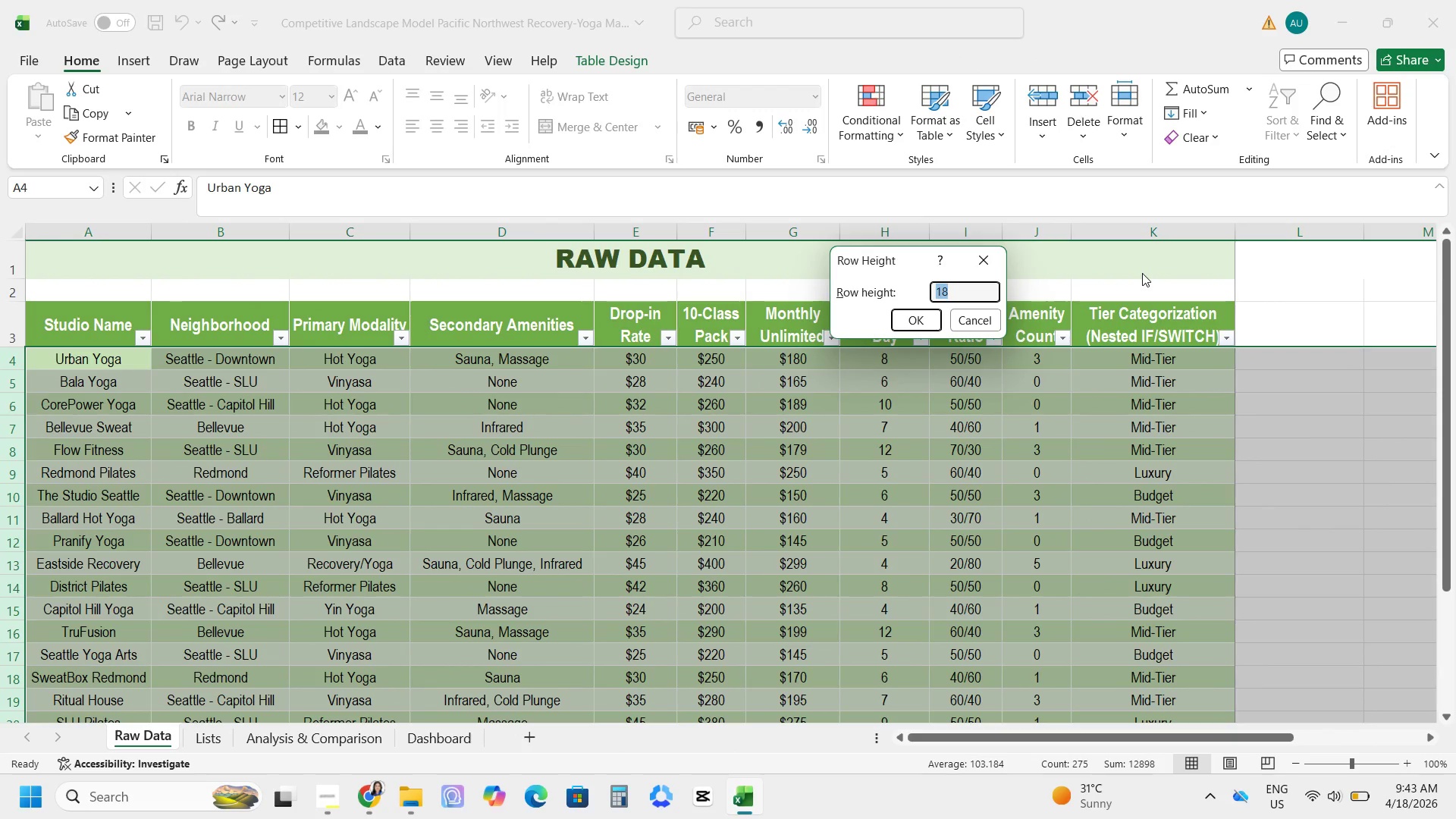 
key(Numpad2)
 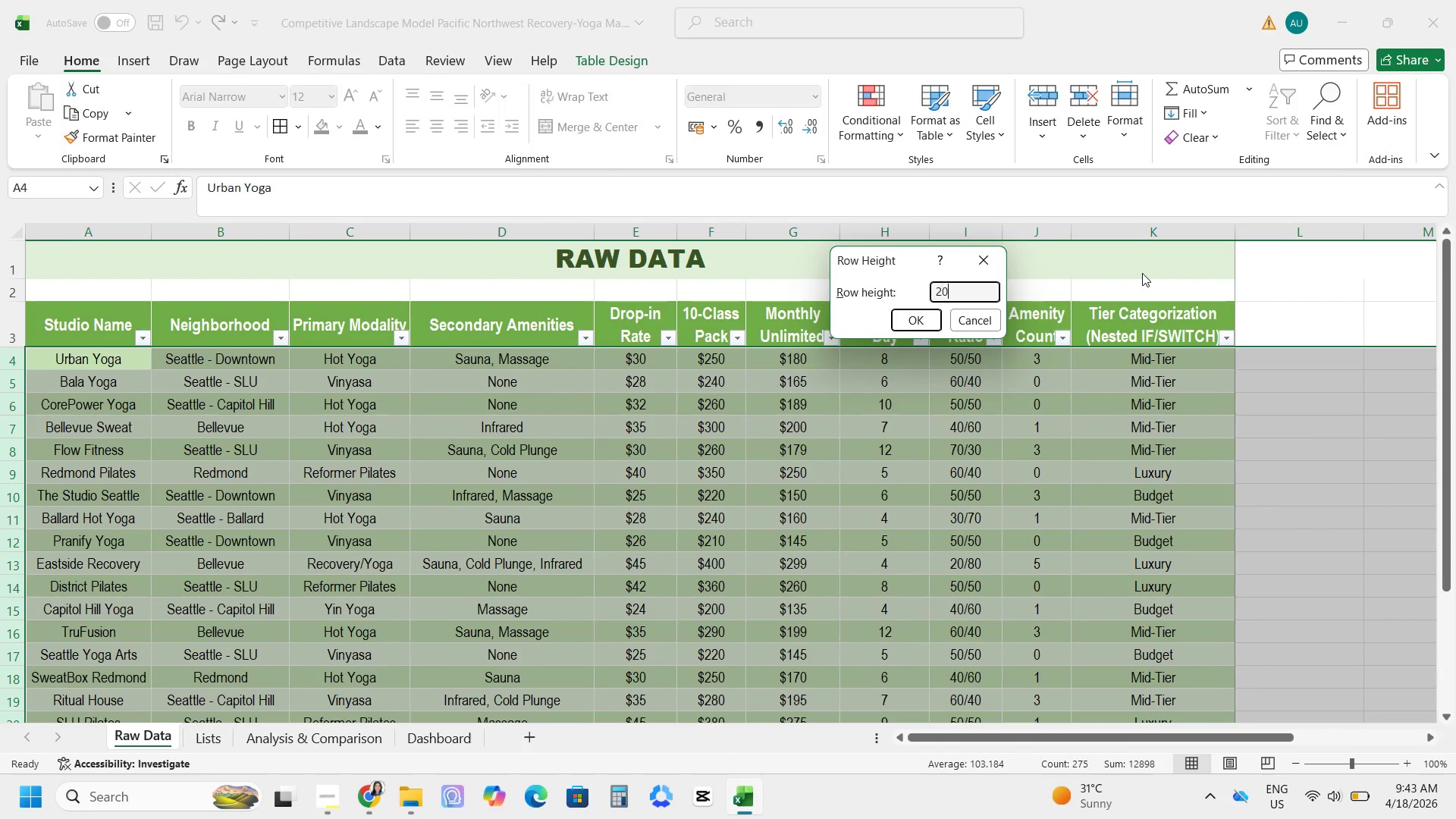 
key(Numpad0)
 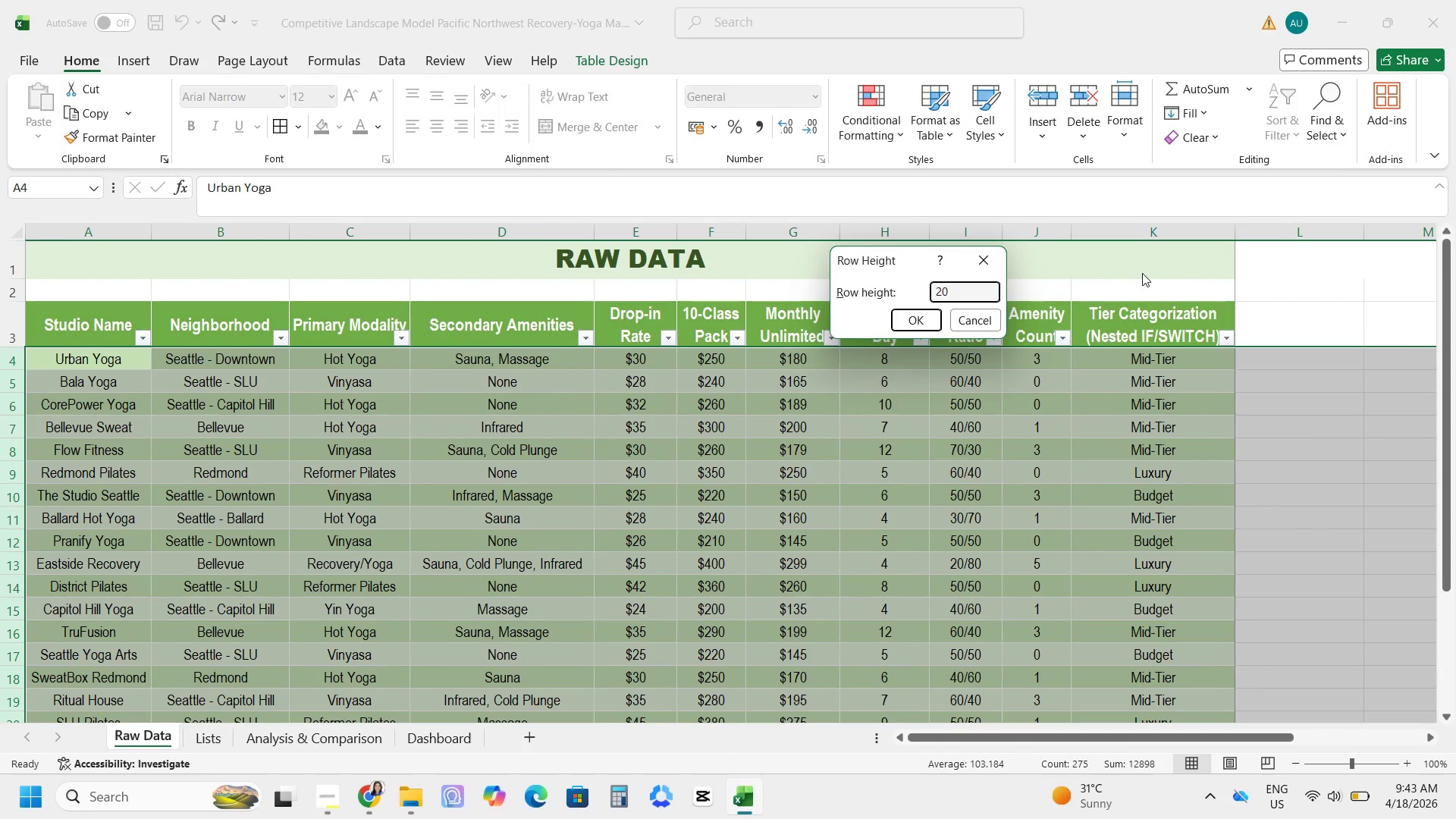 
key(NumpadEnter)
 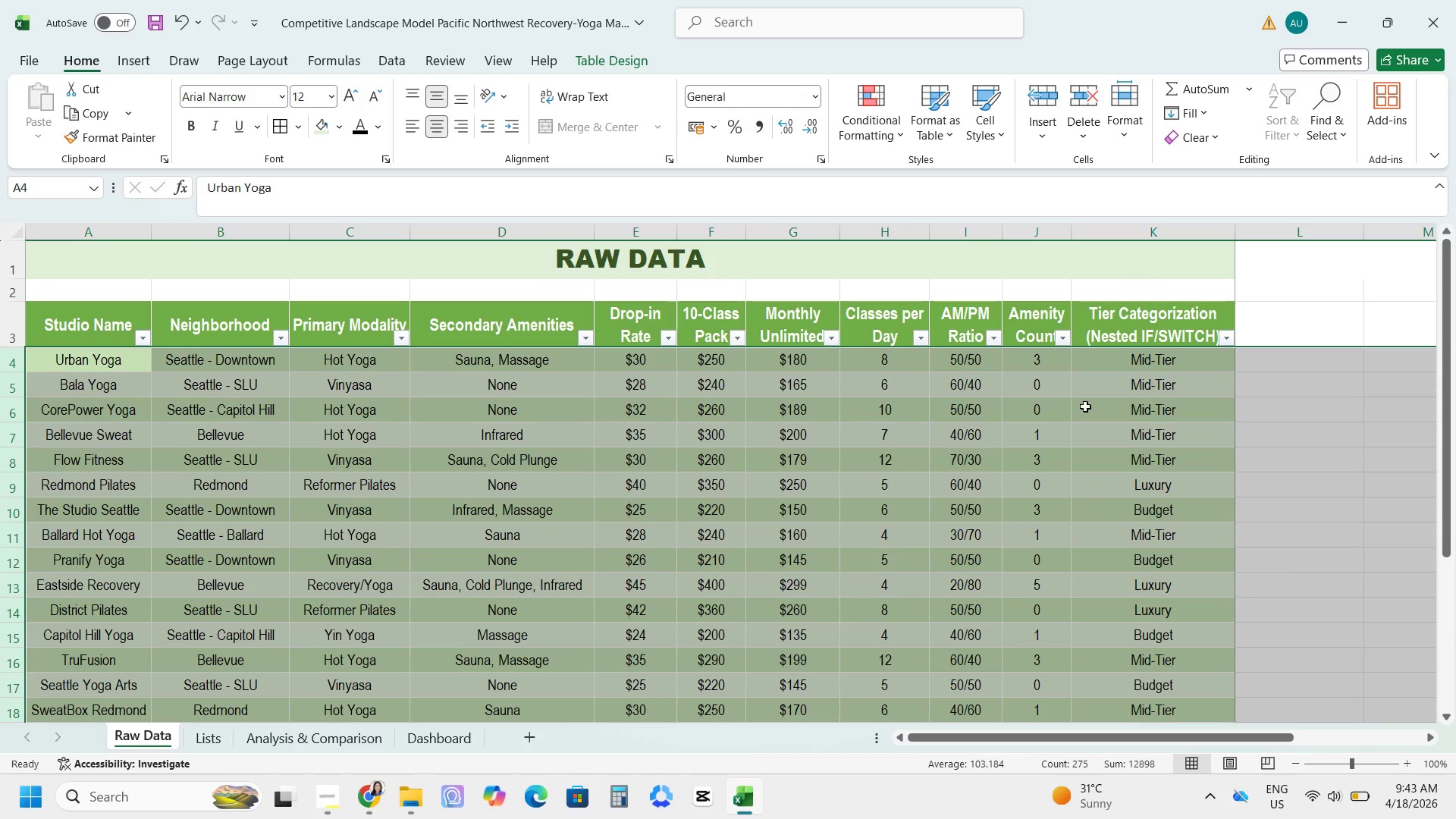 
left_click([784, 532])
 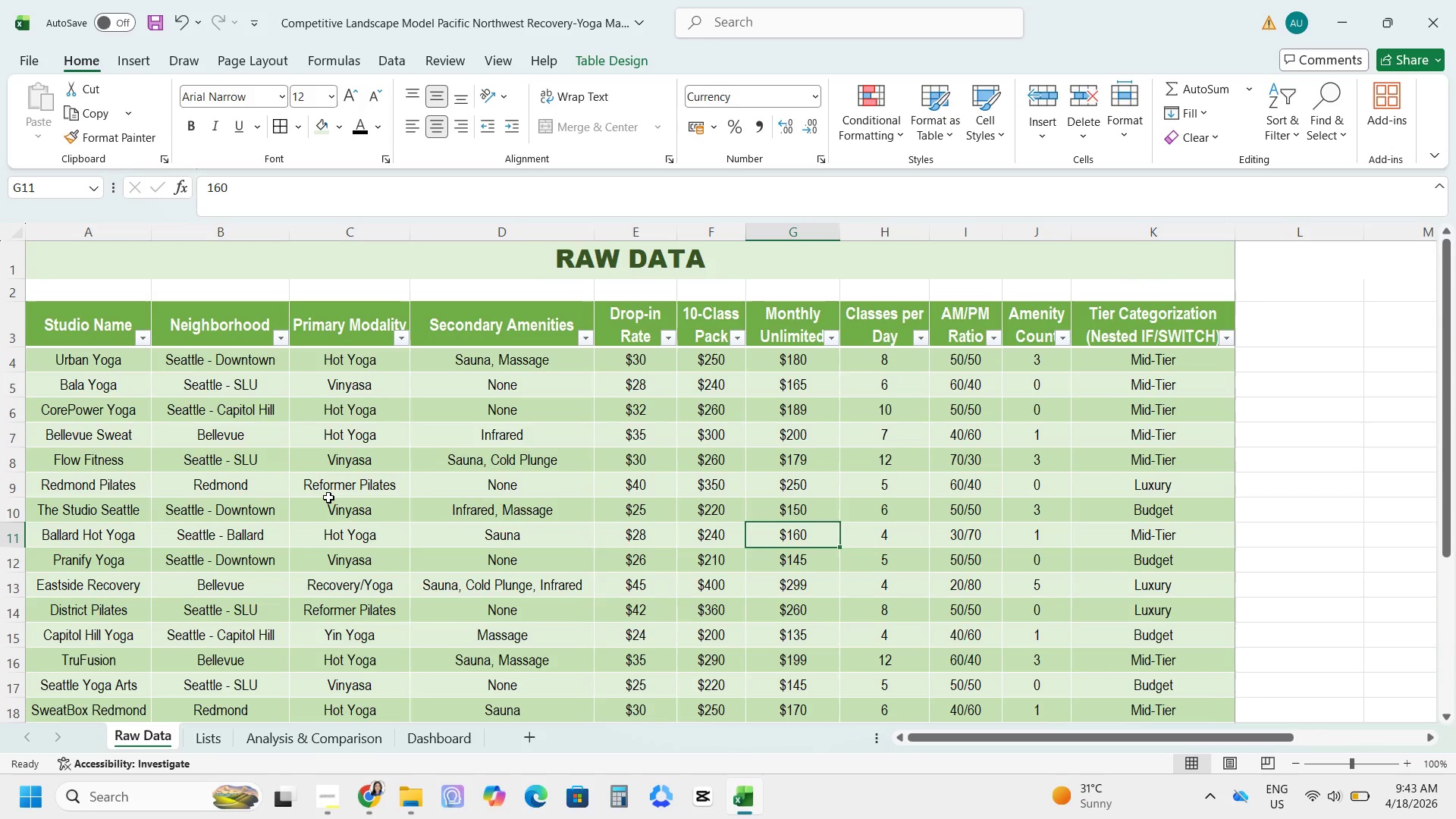 
left_click([328, 497])
 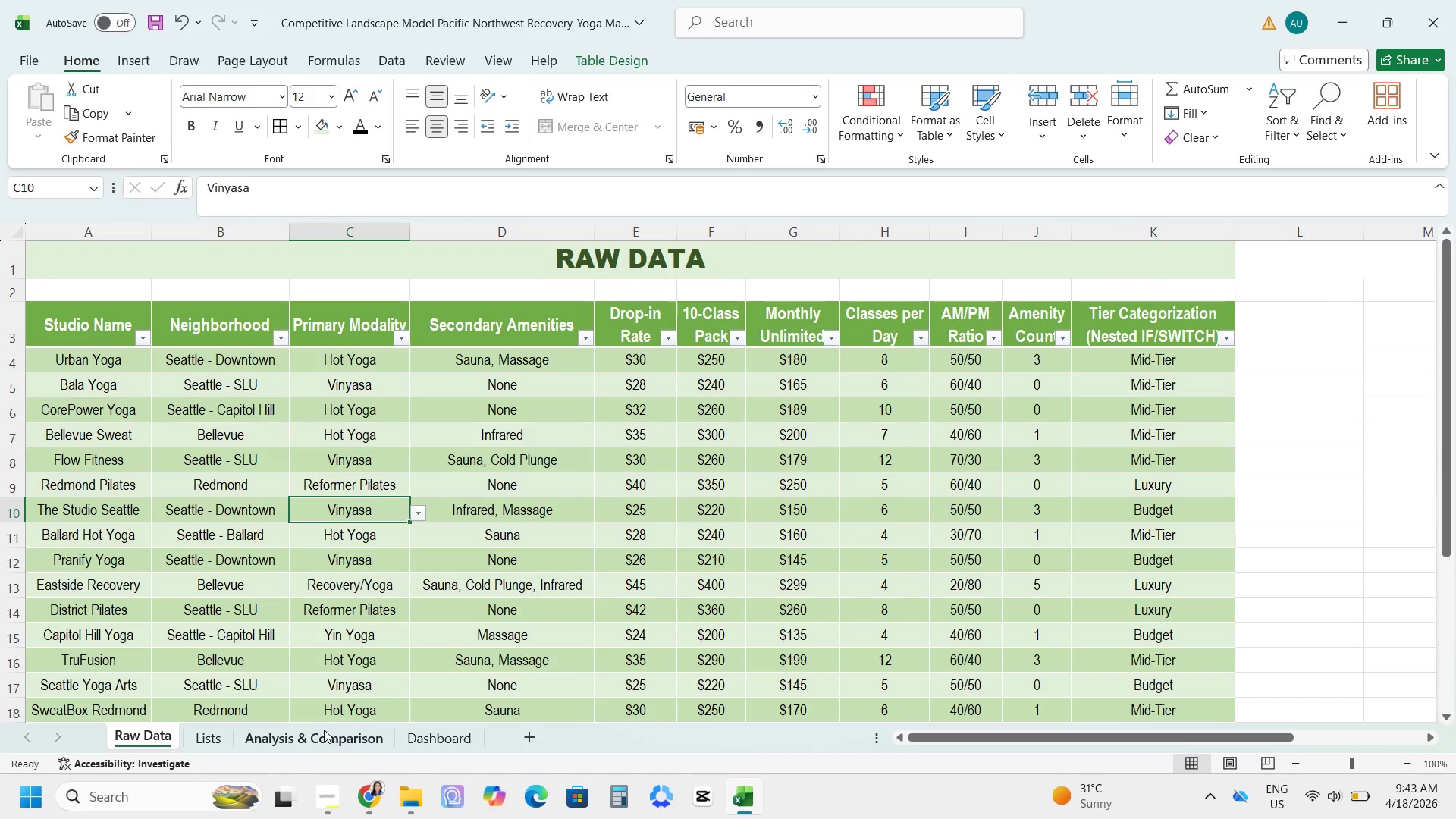 
key(Control+S)
 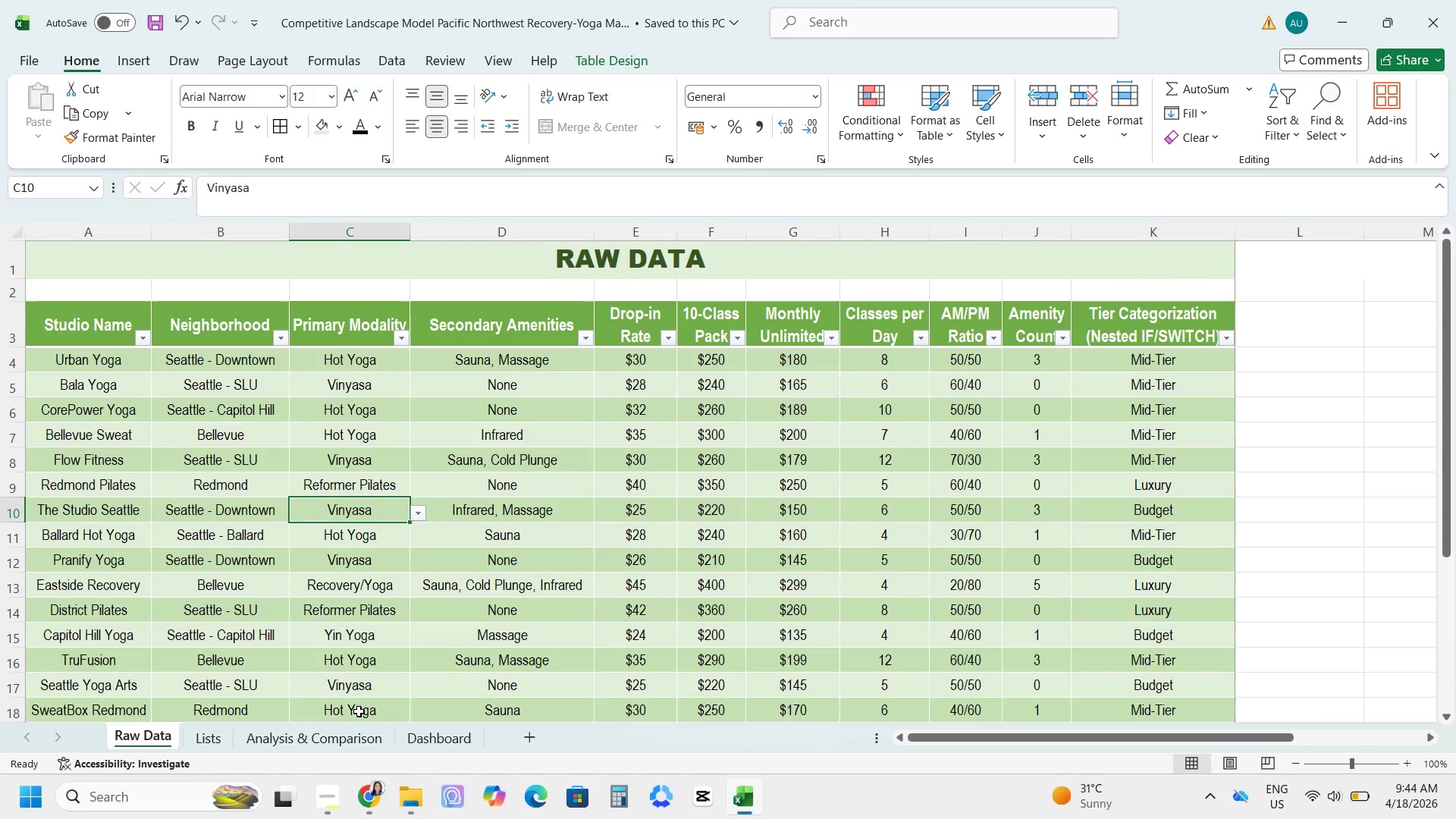 
left_click_drag(start_coordinate=[327, 799], to_coordinate=[333, 799])